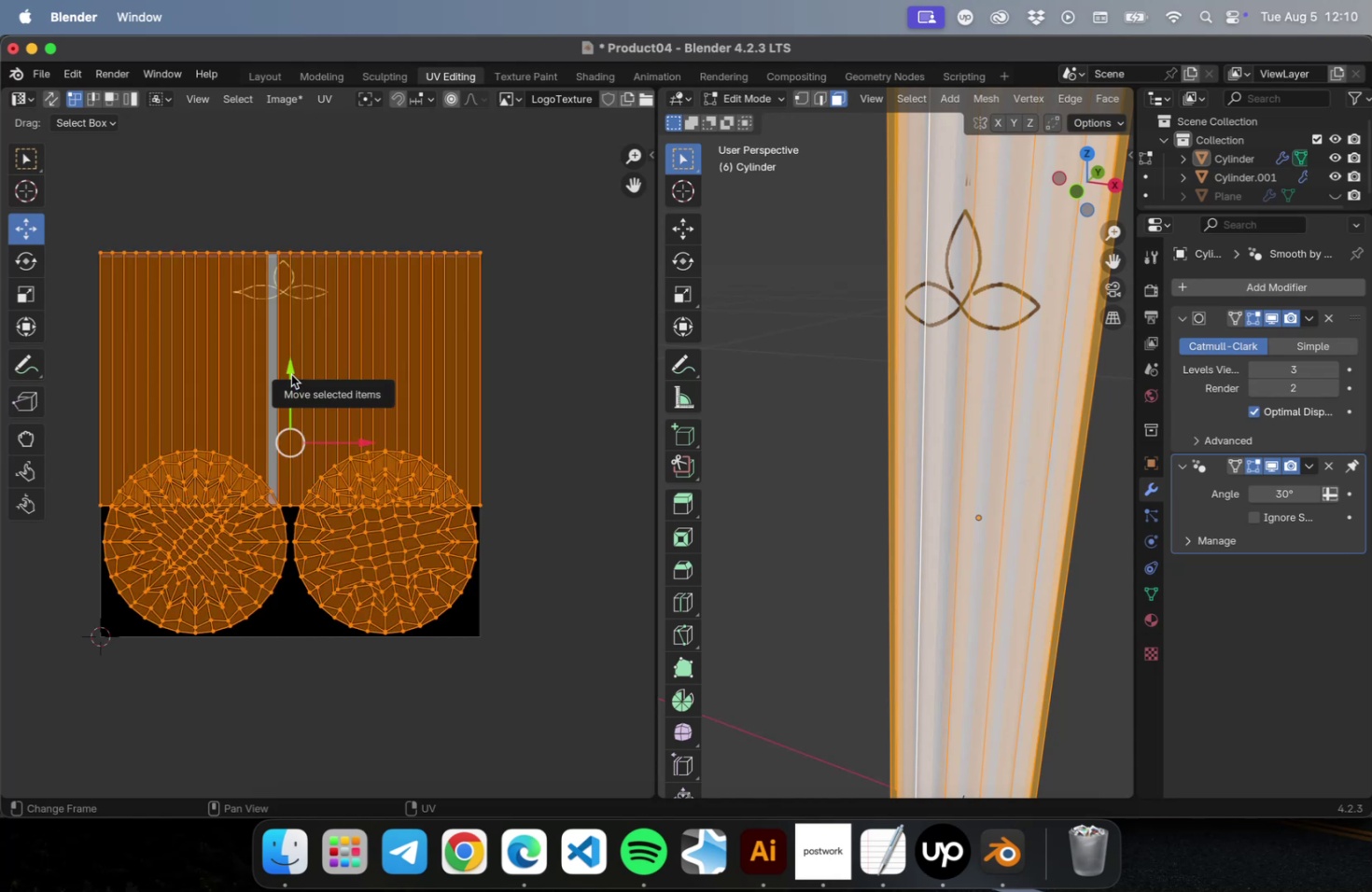 
left_click_drag(start_coordinate=[291, 372], to_coordinate=[290, 356])
 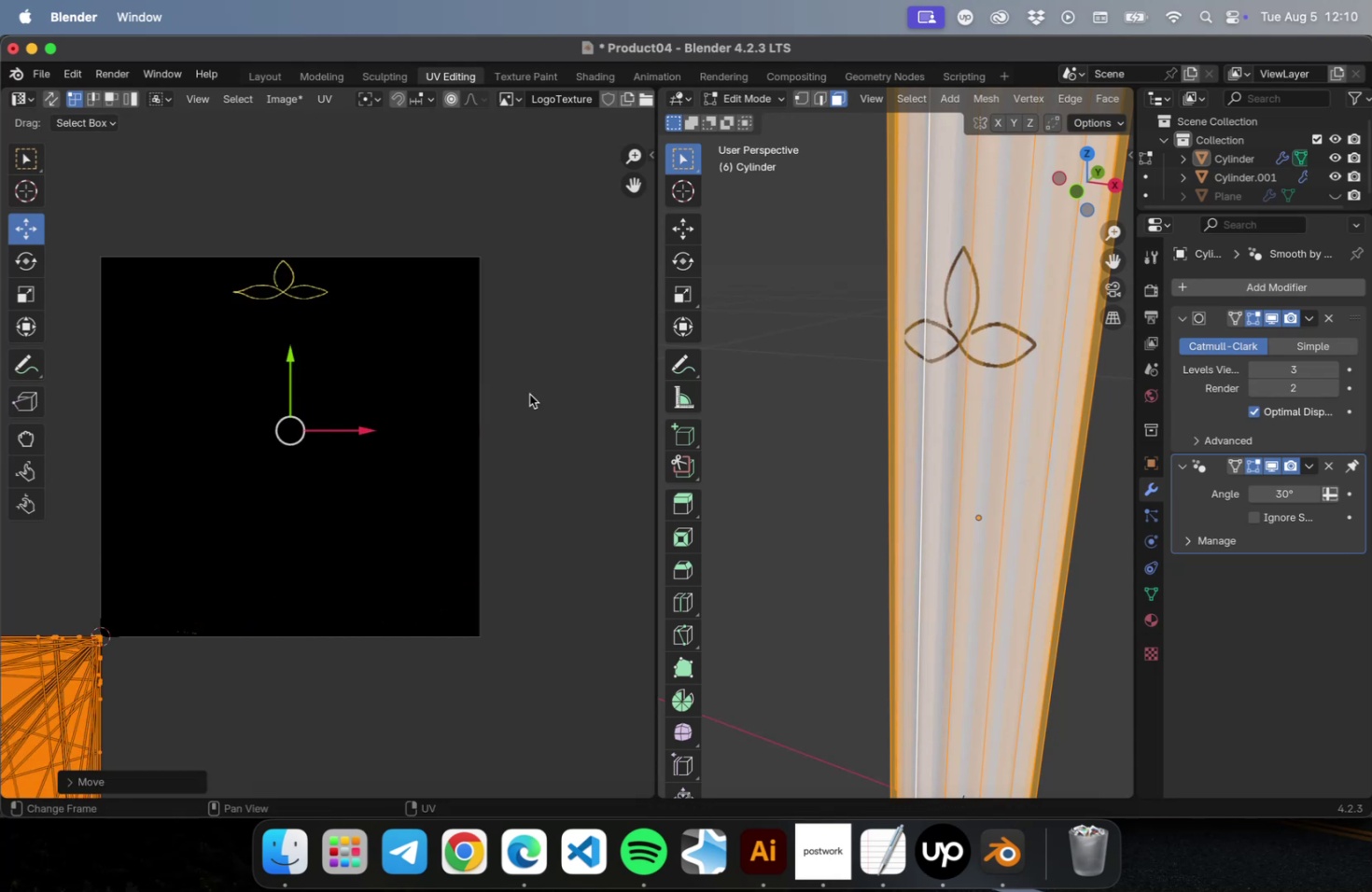 
left_click([546, 390])
 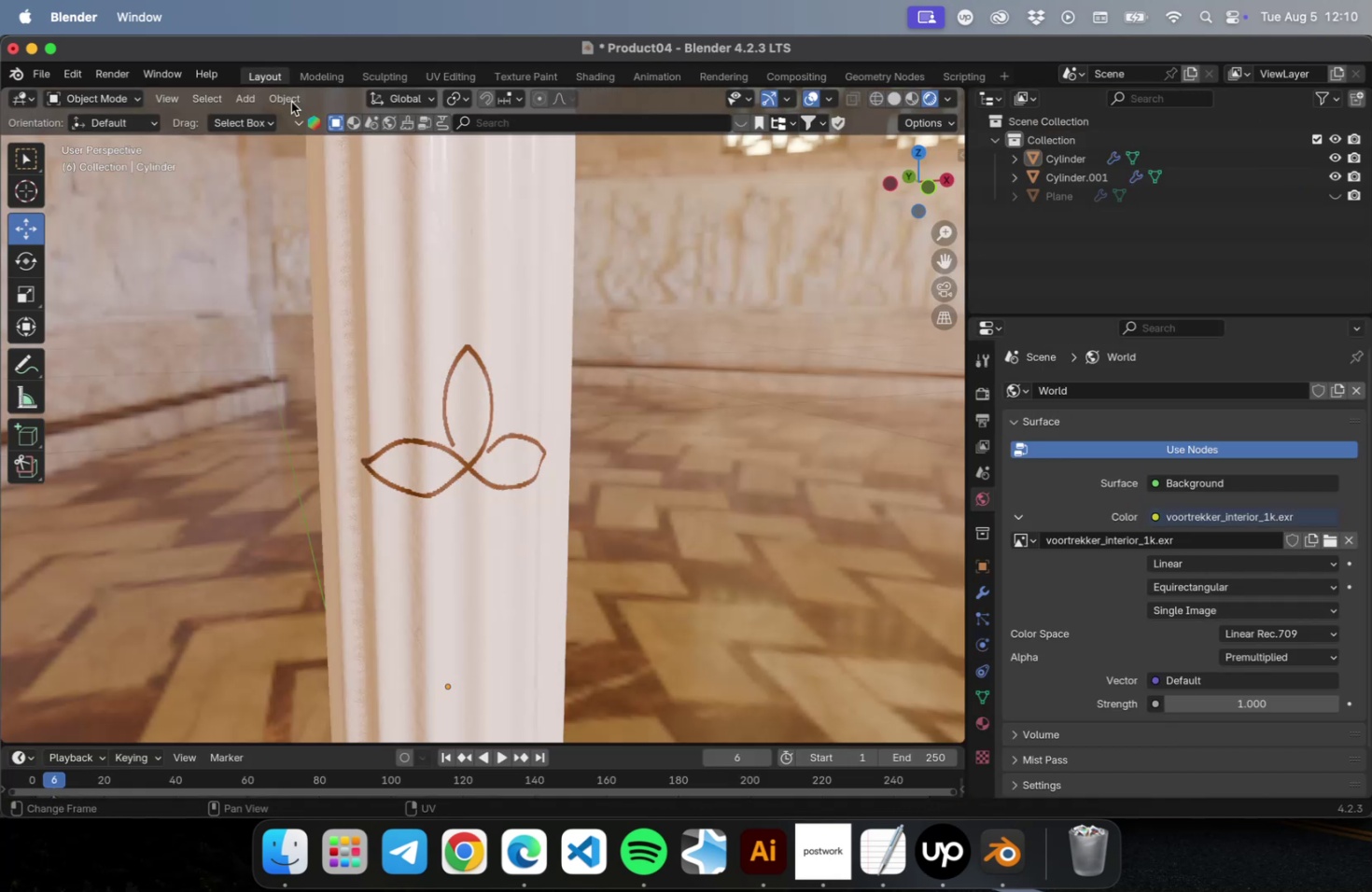 
scroll: coordinate [421, 485], scroll_direction: up, amount: 9.0
 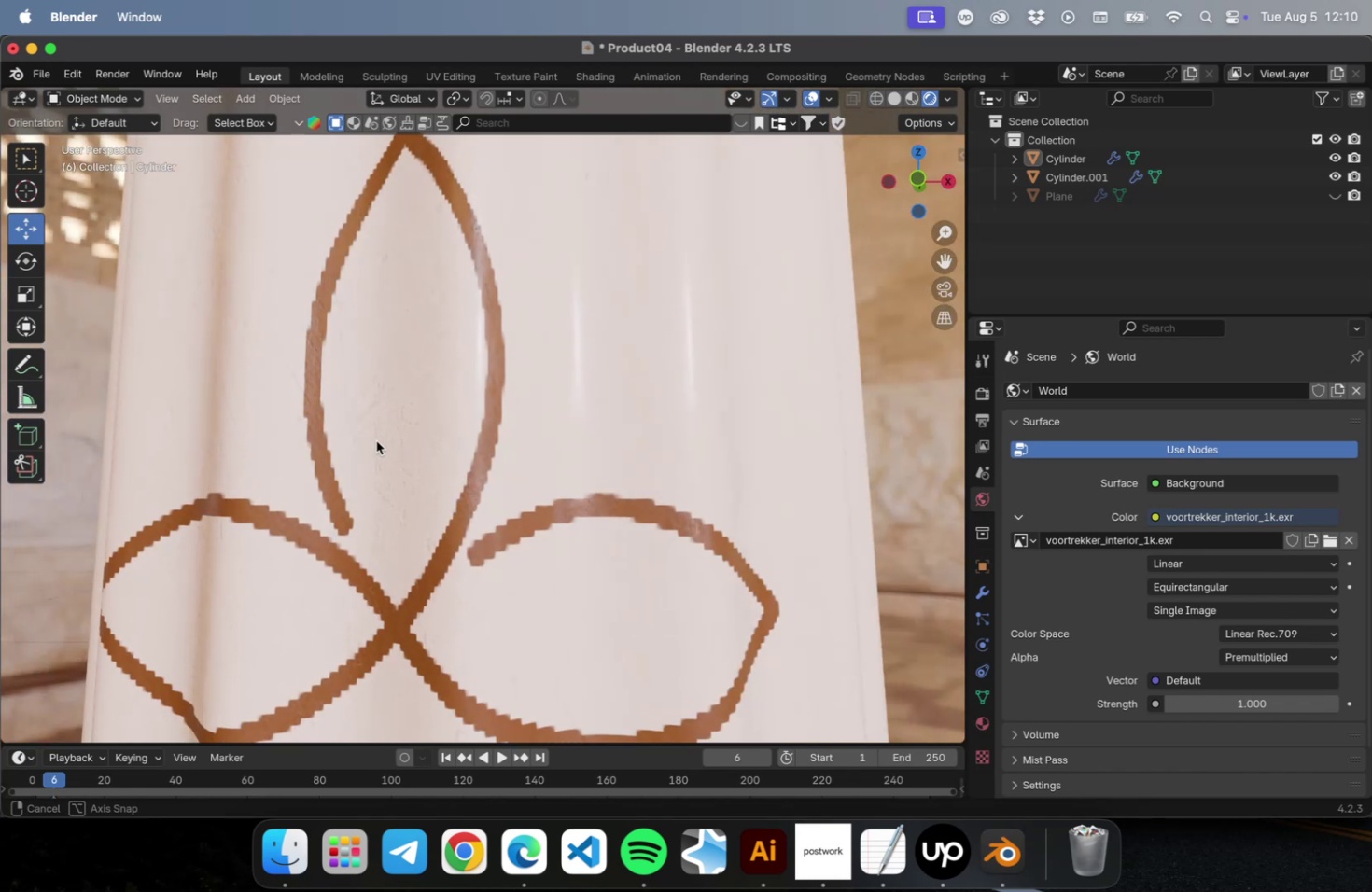 
wait(8.43)
 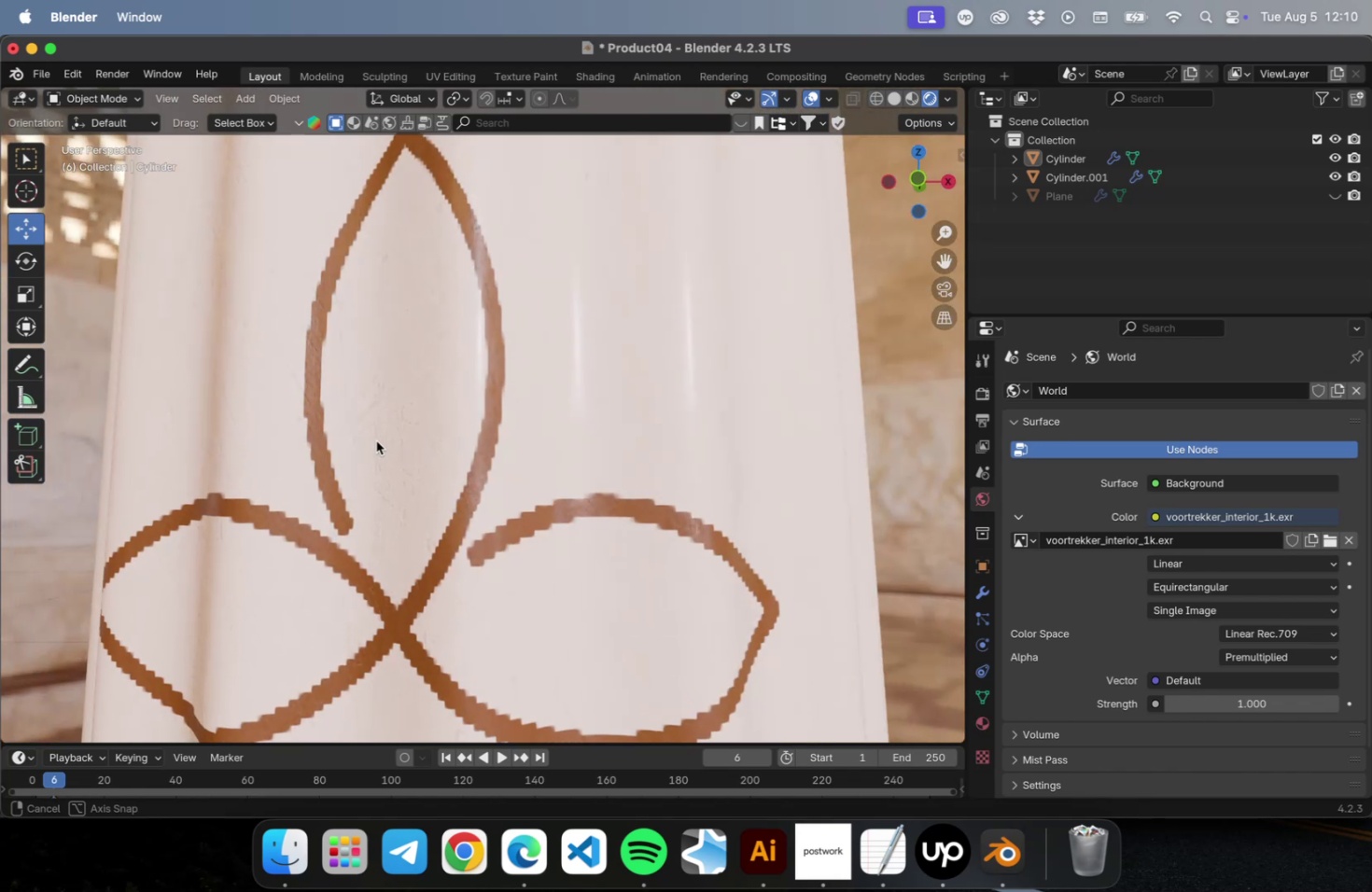 
scroll: coordinate [437, 445], scroll_direction: down, amount: 17.0
 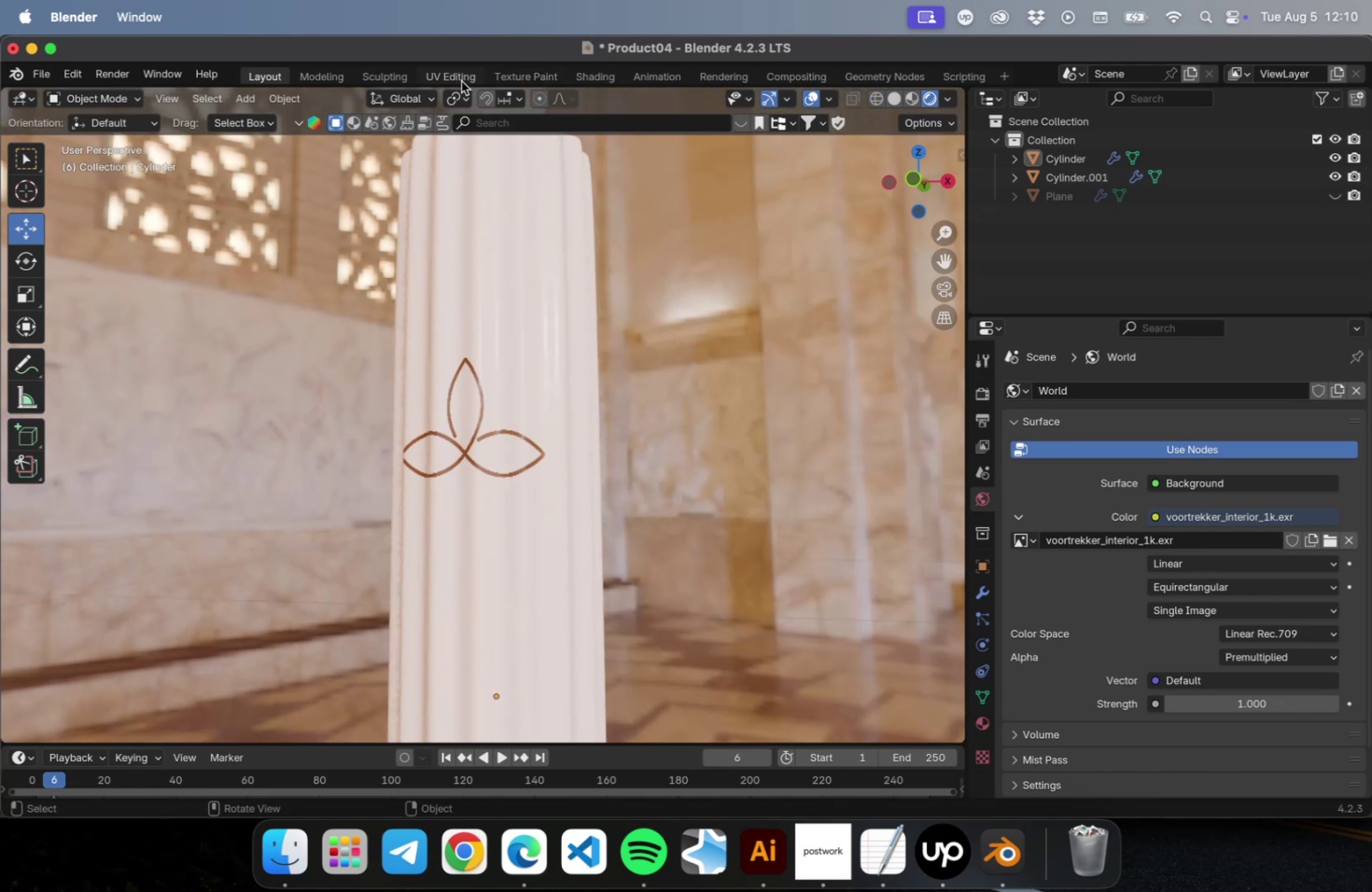 
left_click([521, 79])
 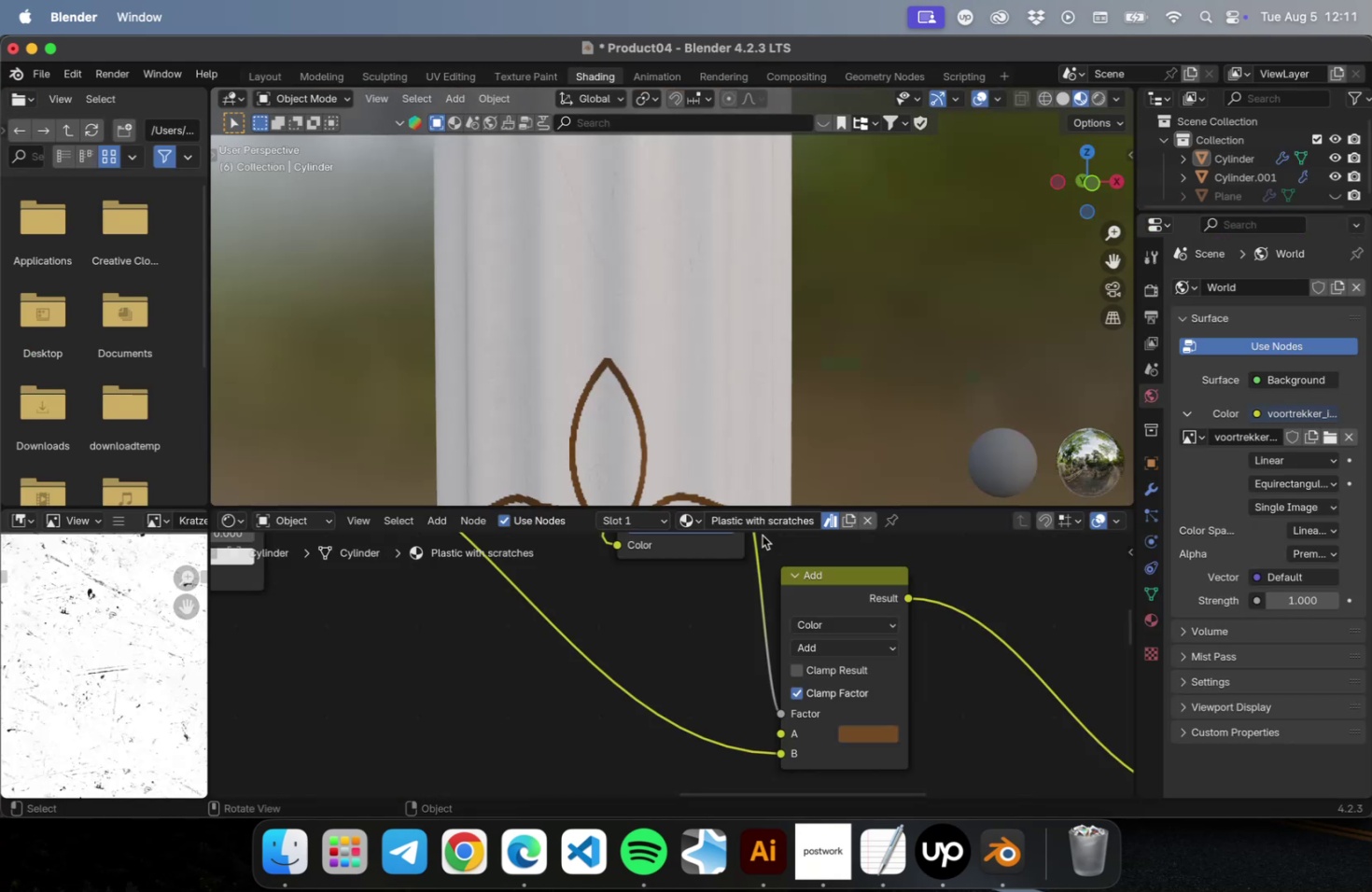 
left_click([920, 619])
 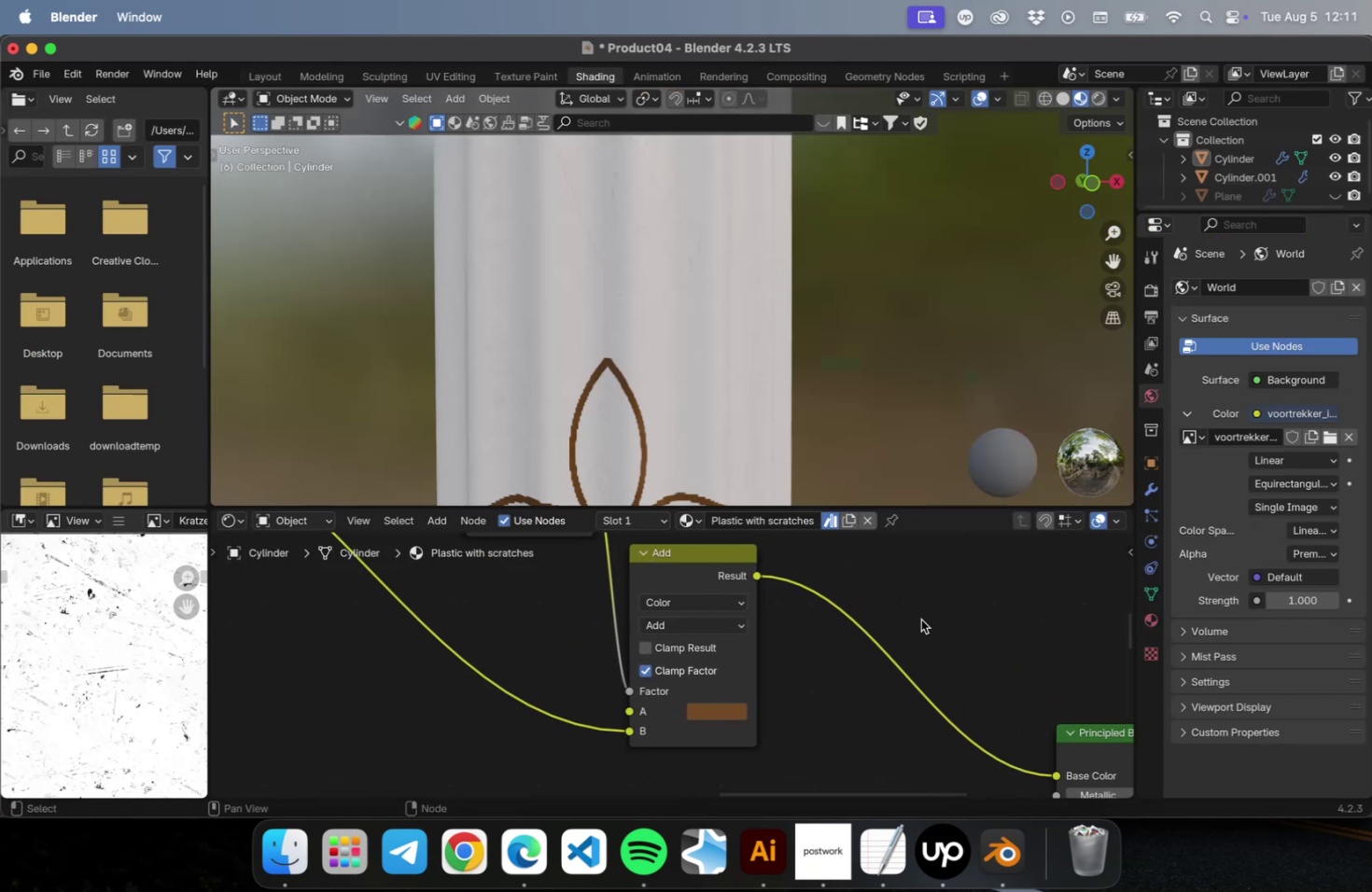 
type(Ablu)
 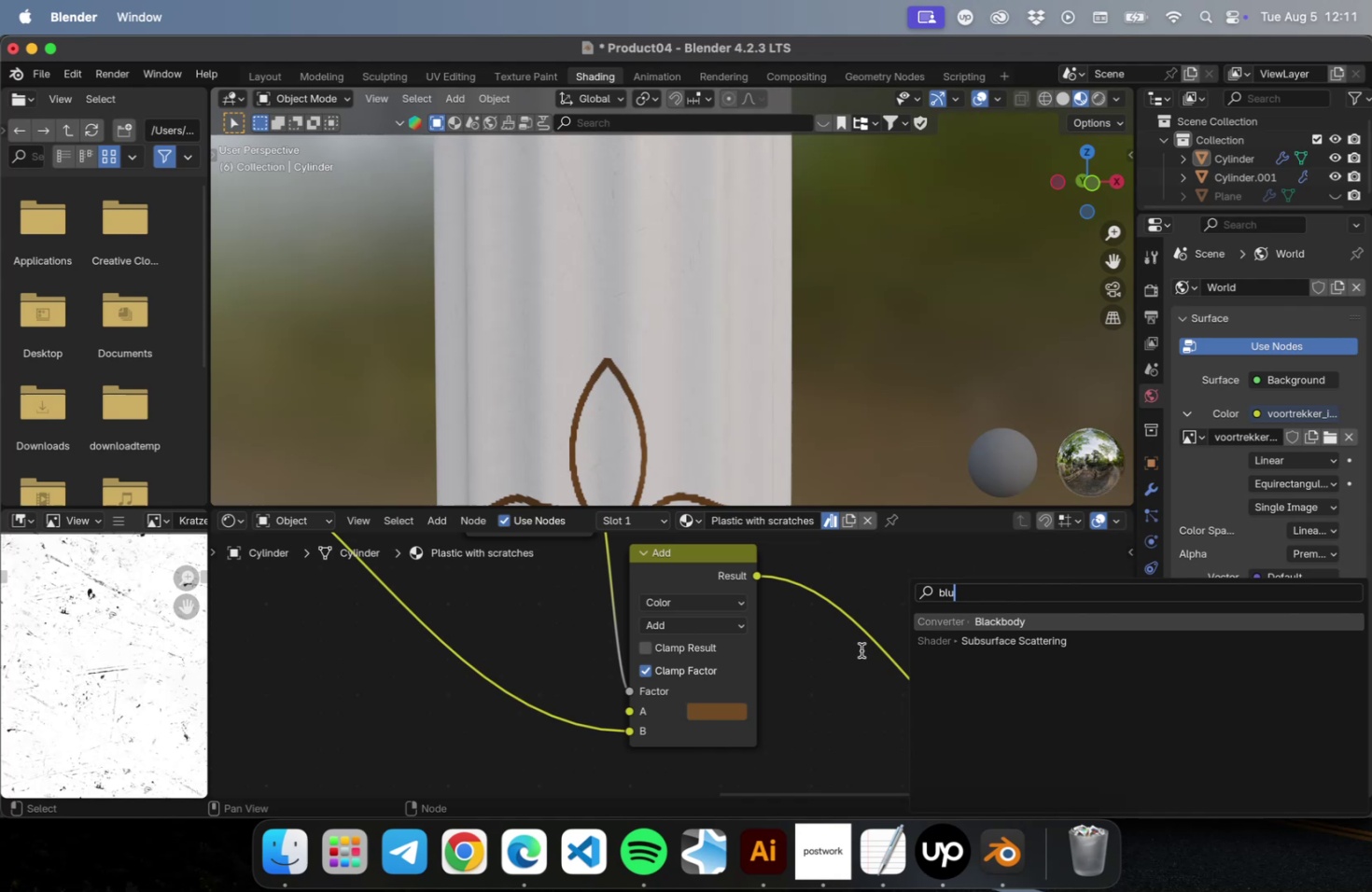 
key(Escape)
 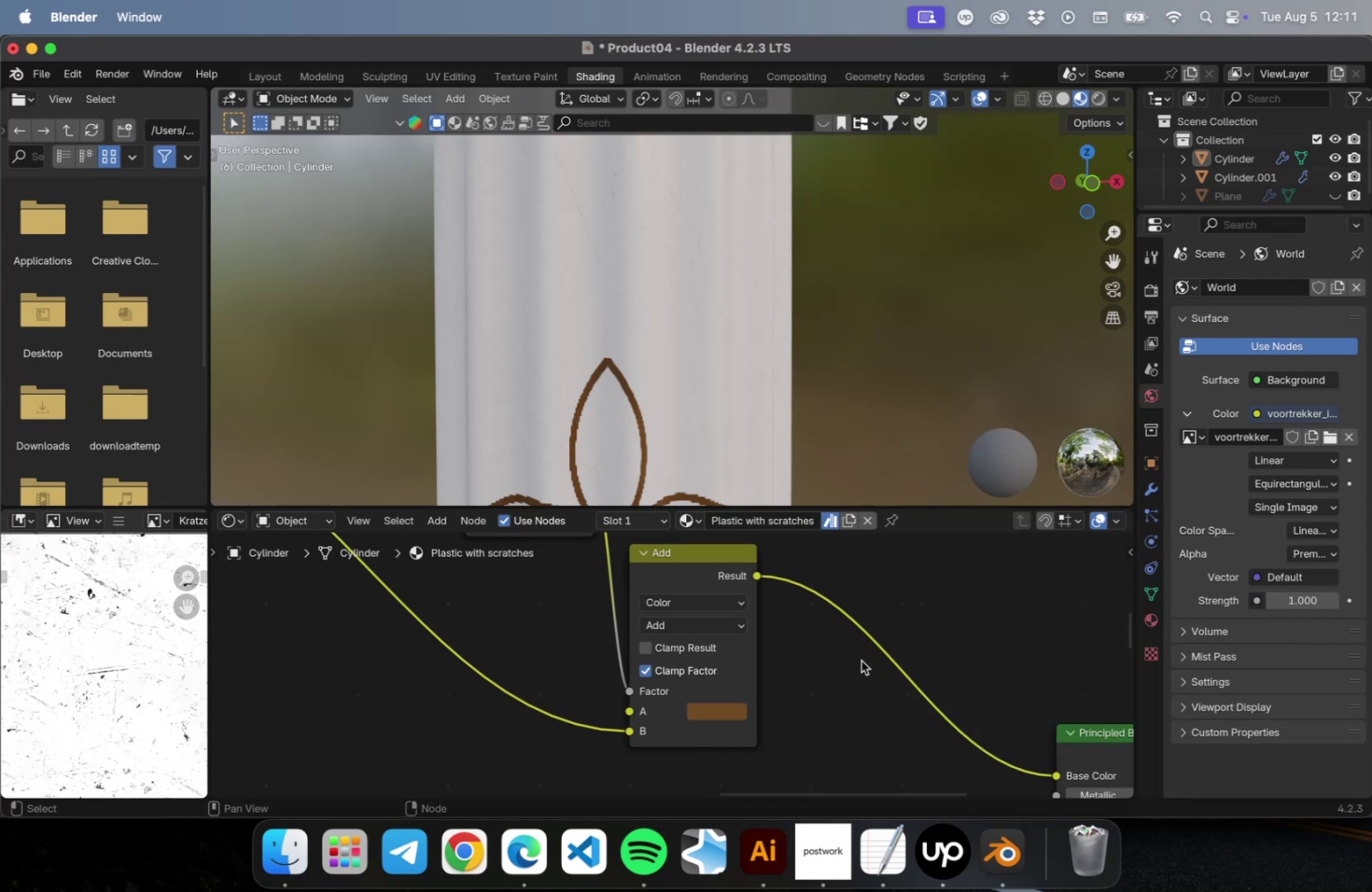 
left_click([861, 660])
 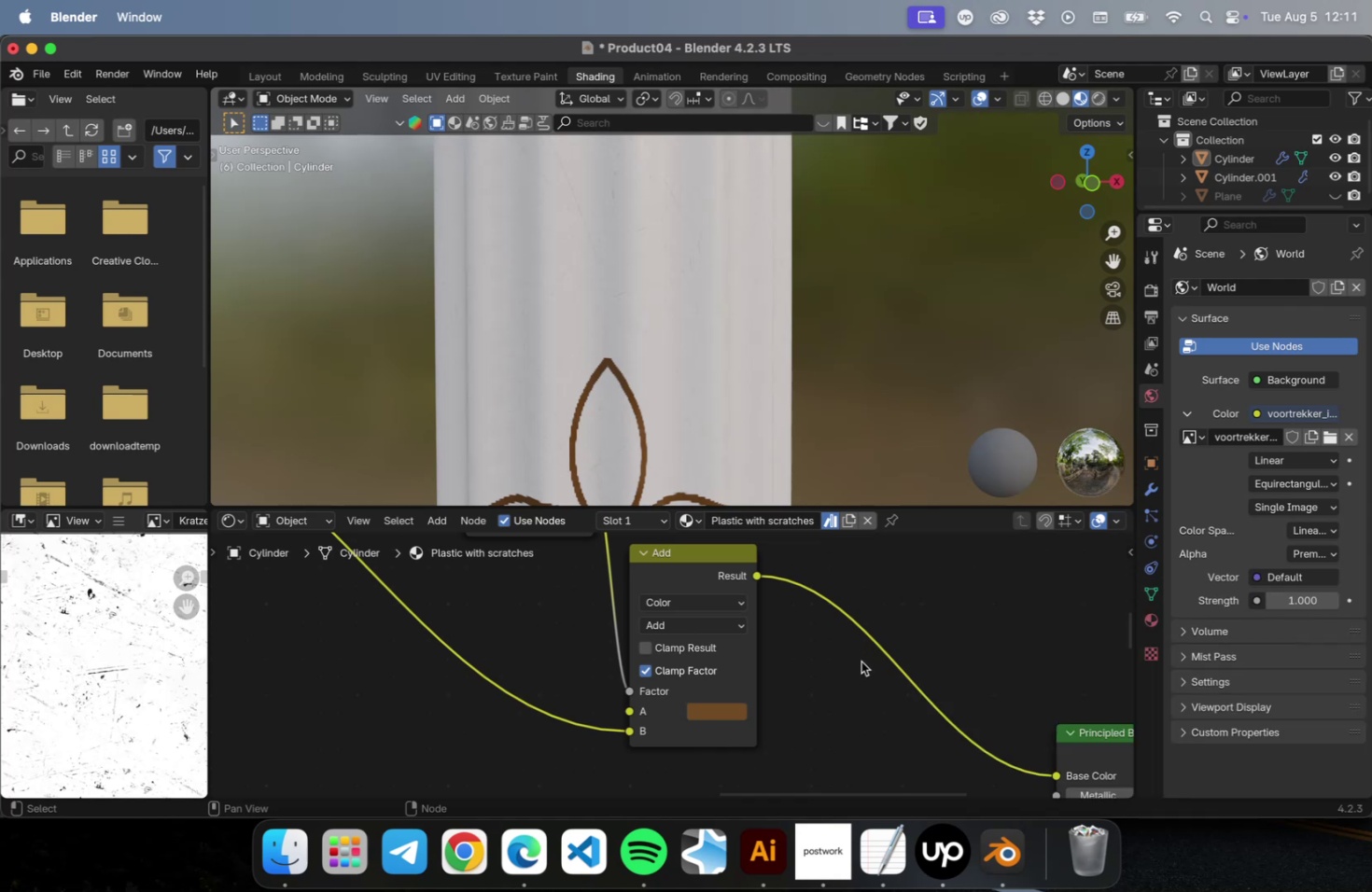 
scroll: coordinate [687, 415], scroll_direction: down, amount: 2.0
 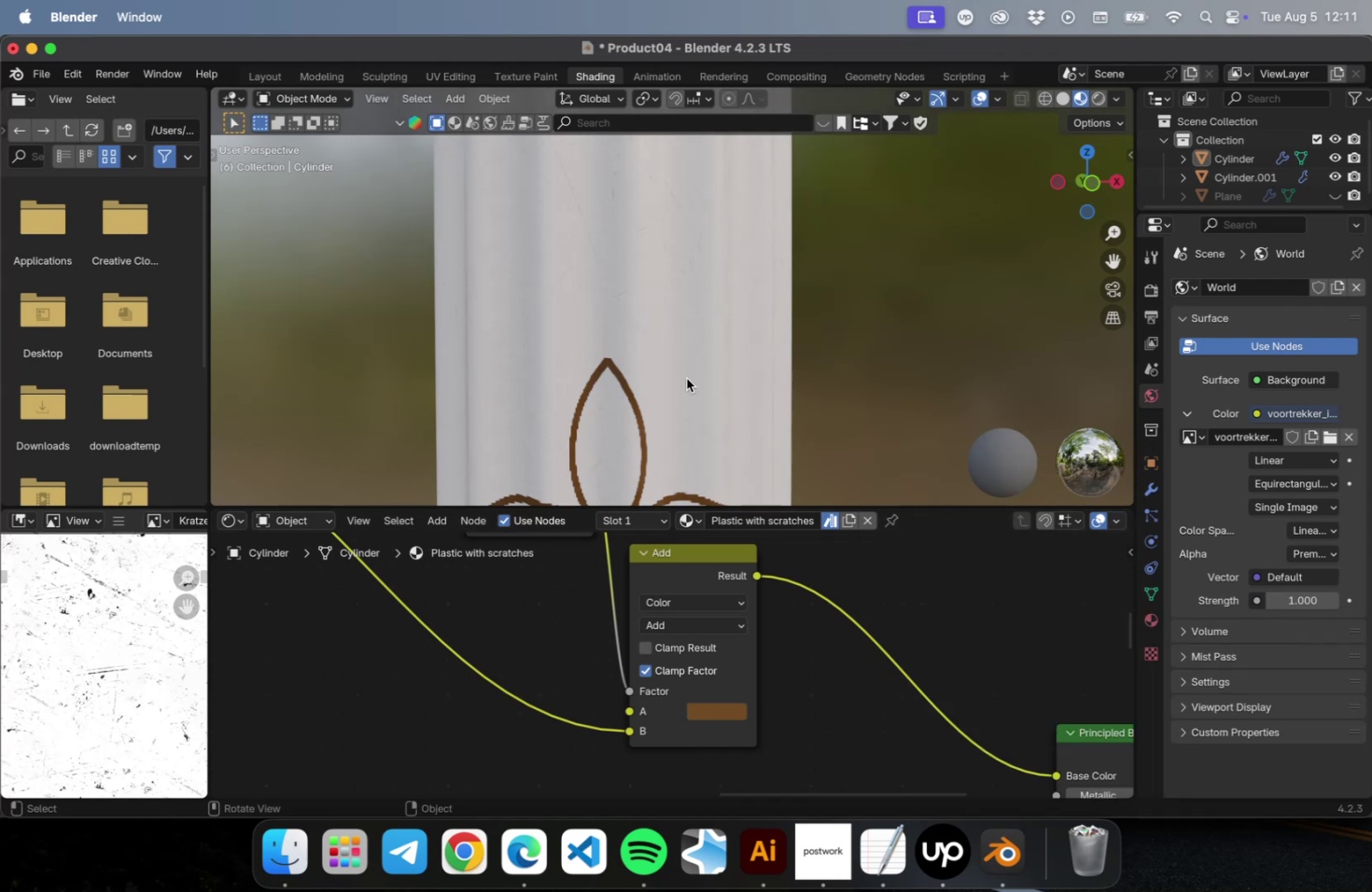 
hold_key(key=ShiftLeft, duration=0.41)
 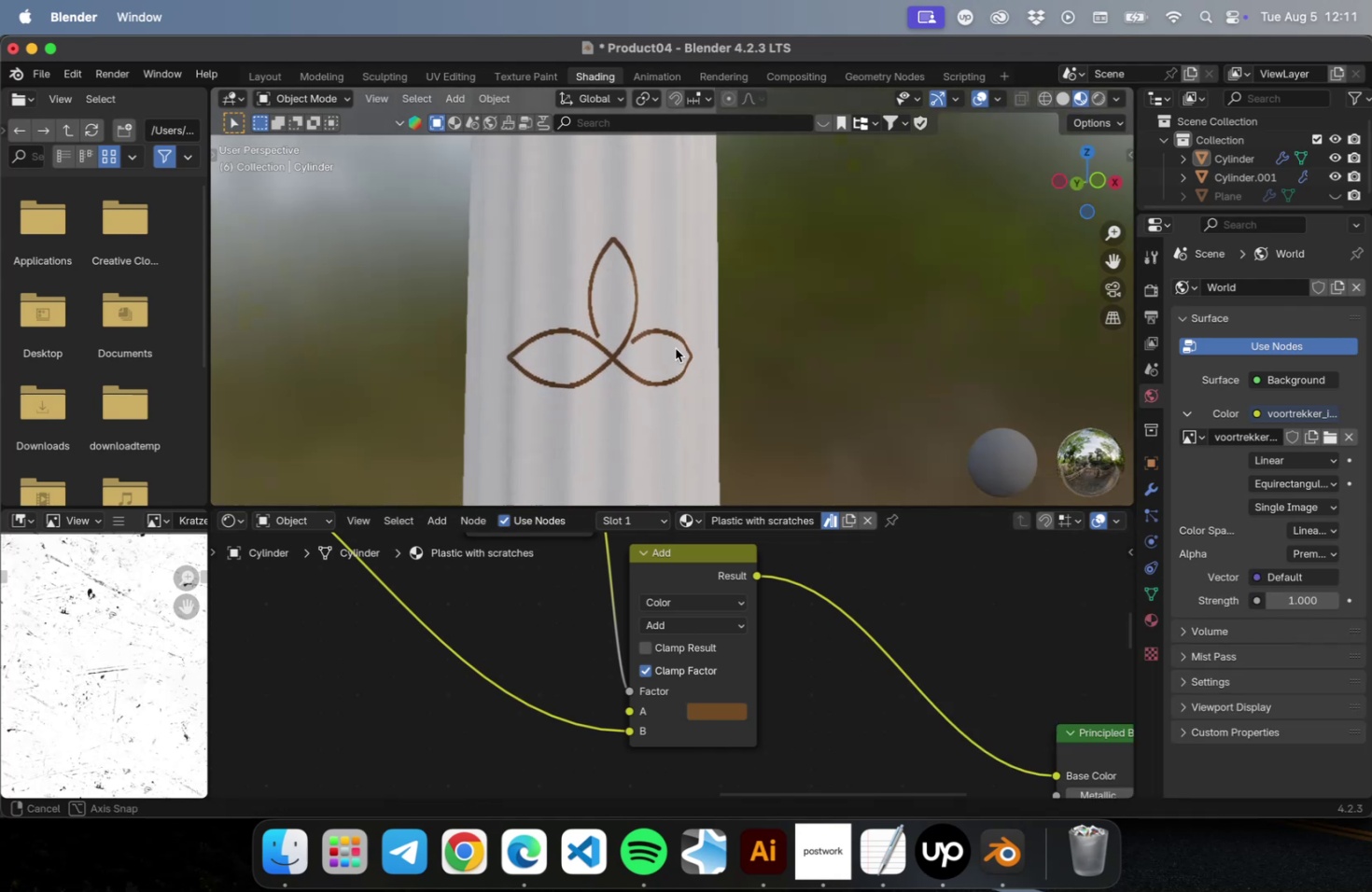 
scroll: coordinate [624, 363], scroll_direction: up, amount: 22.0
 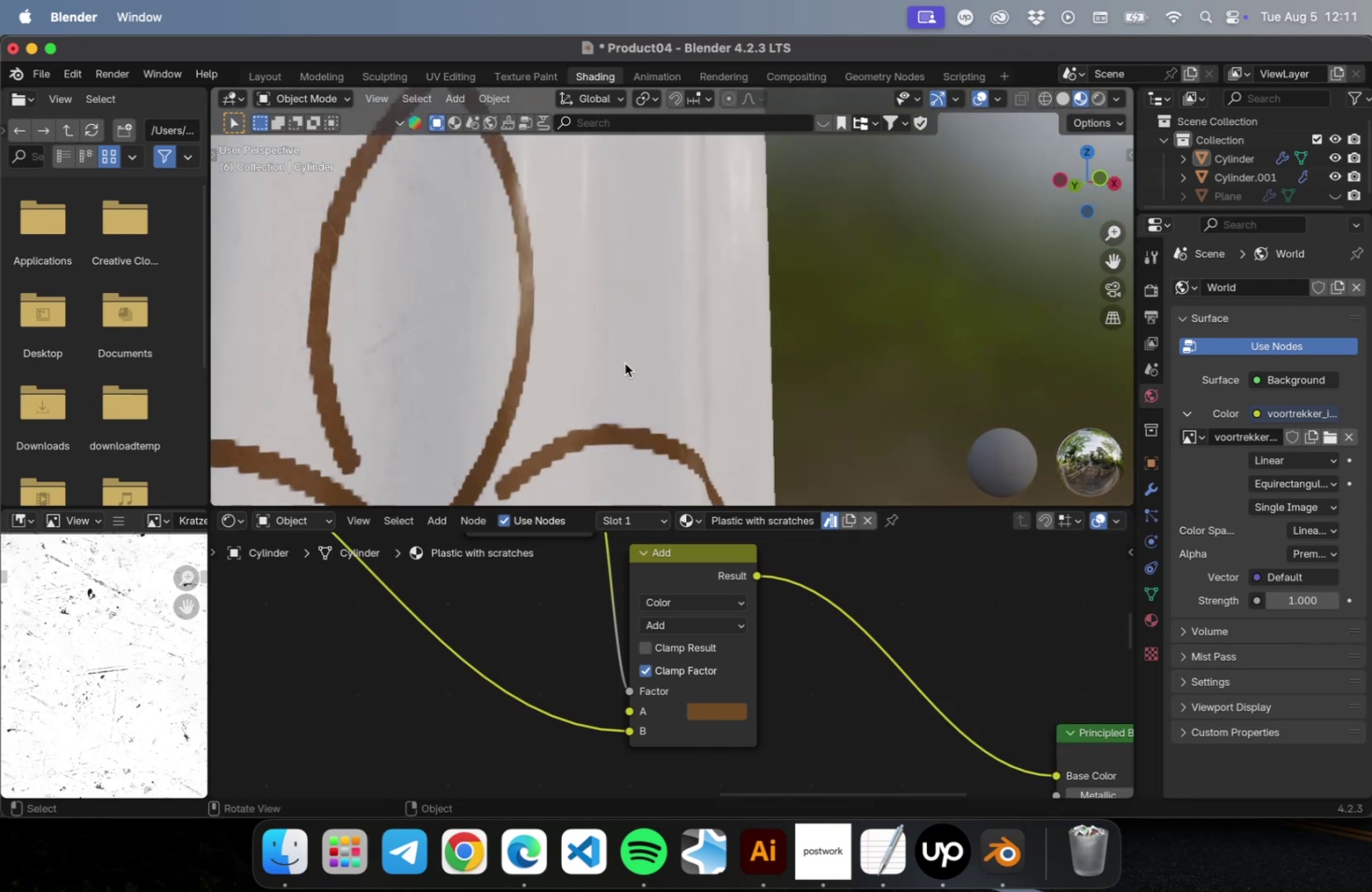 
hold_key(key=ShiftLeft, duration=0.48)
 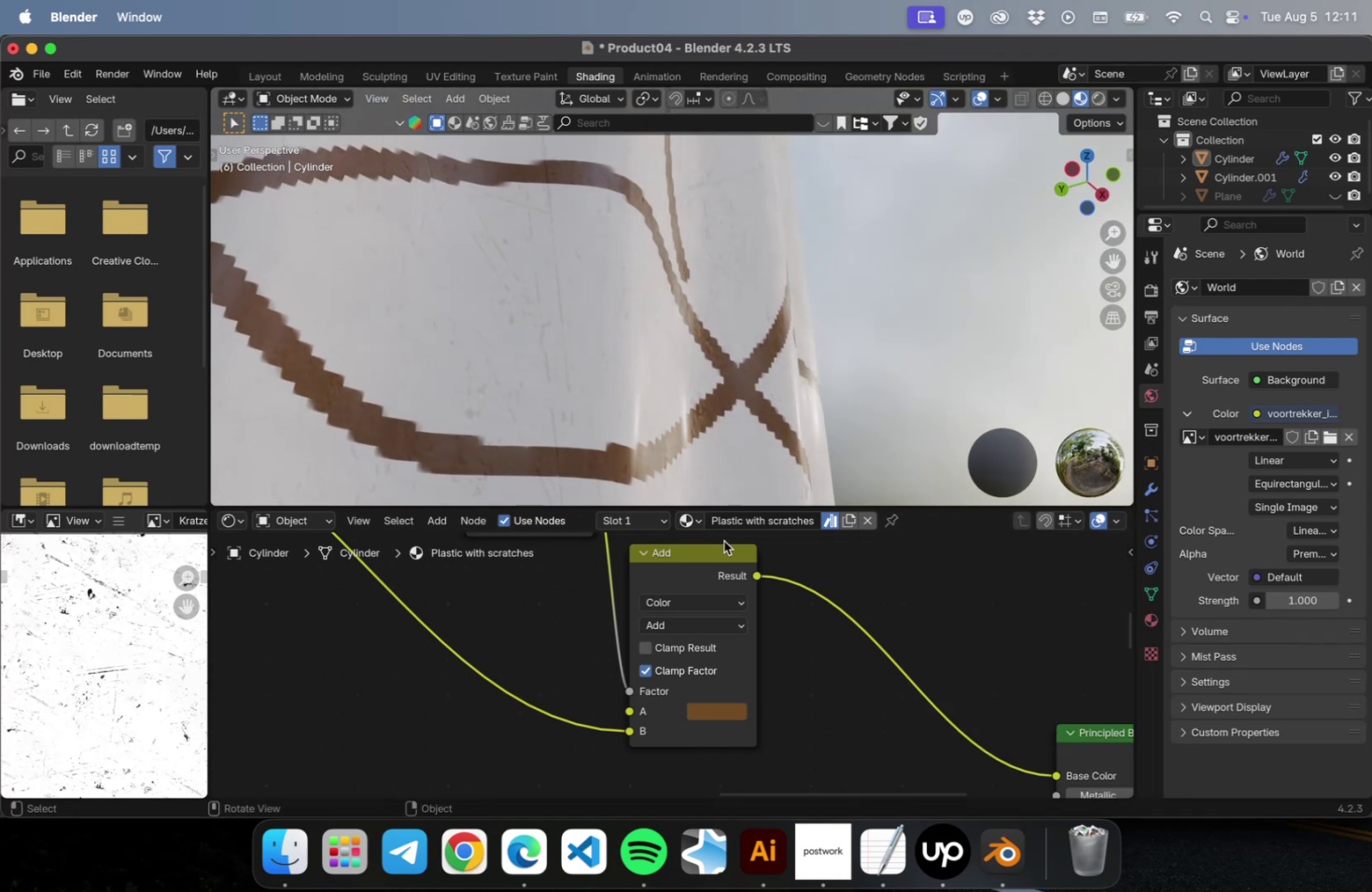 
left_click([841, 686])
 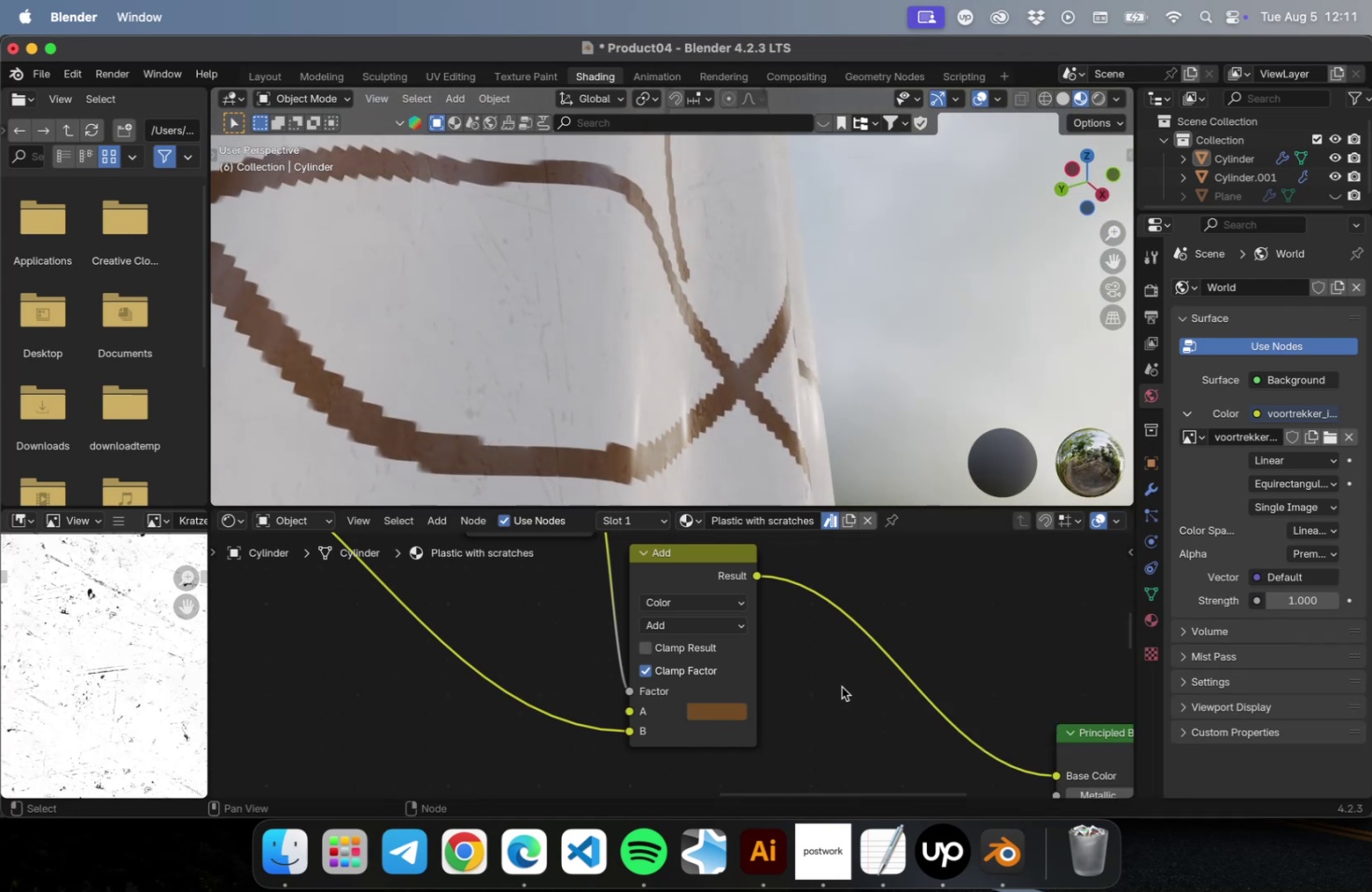 
key(Meta+S)
 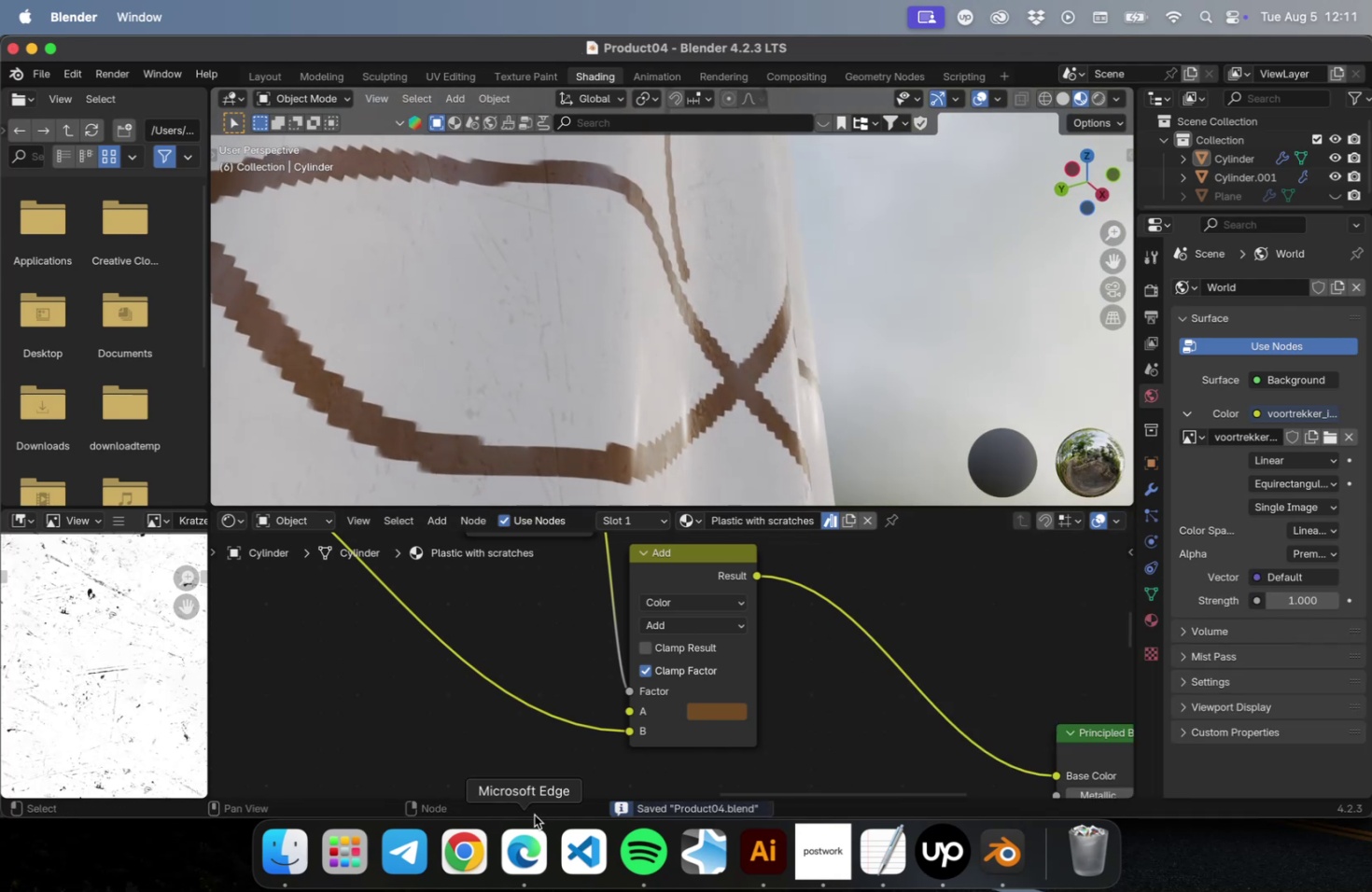 
scroll: coordinate [866, 665], scroll_direction: down, amount: 5.0
 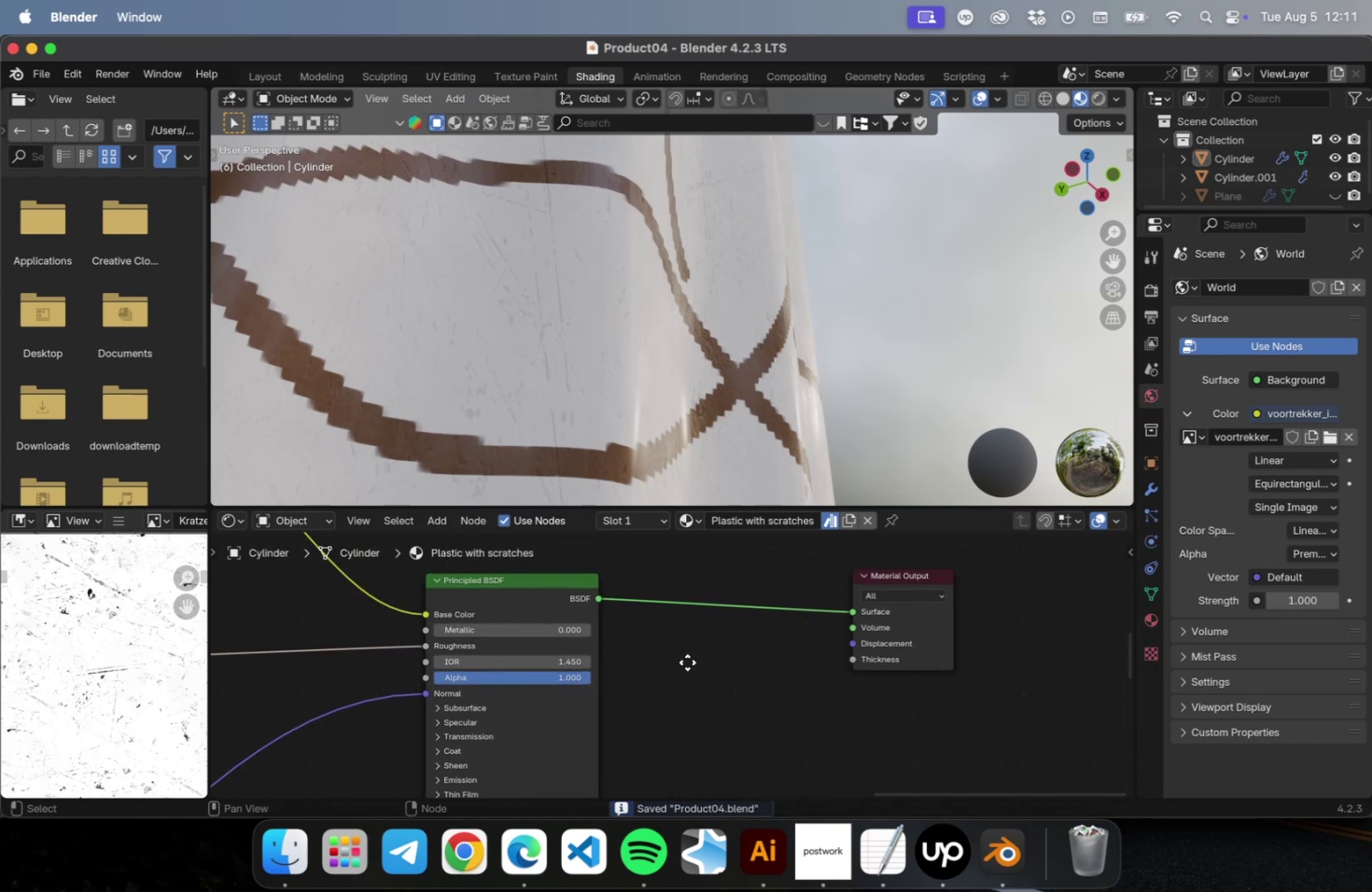 
mouse_move([663, 689])
 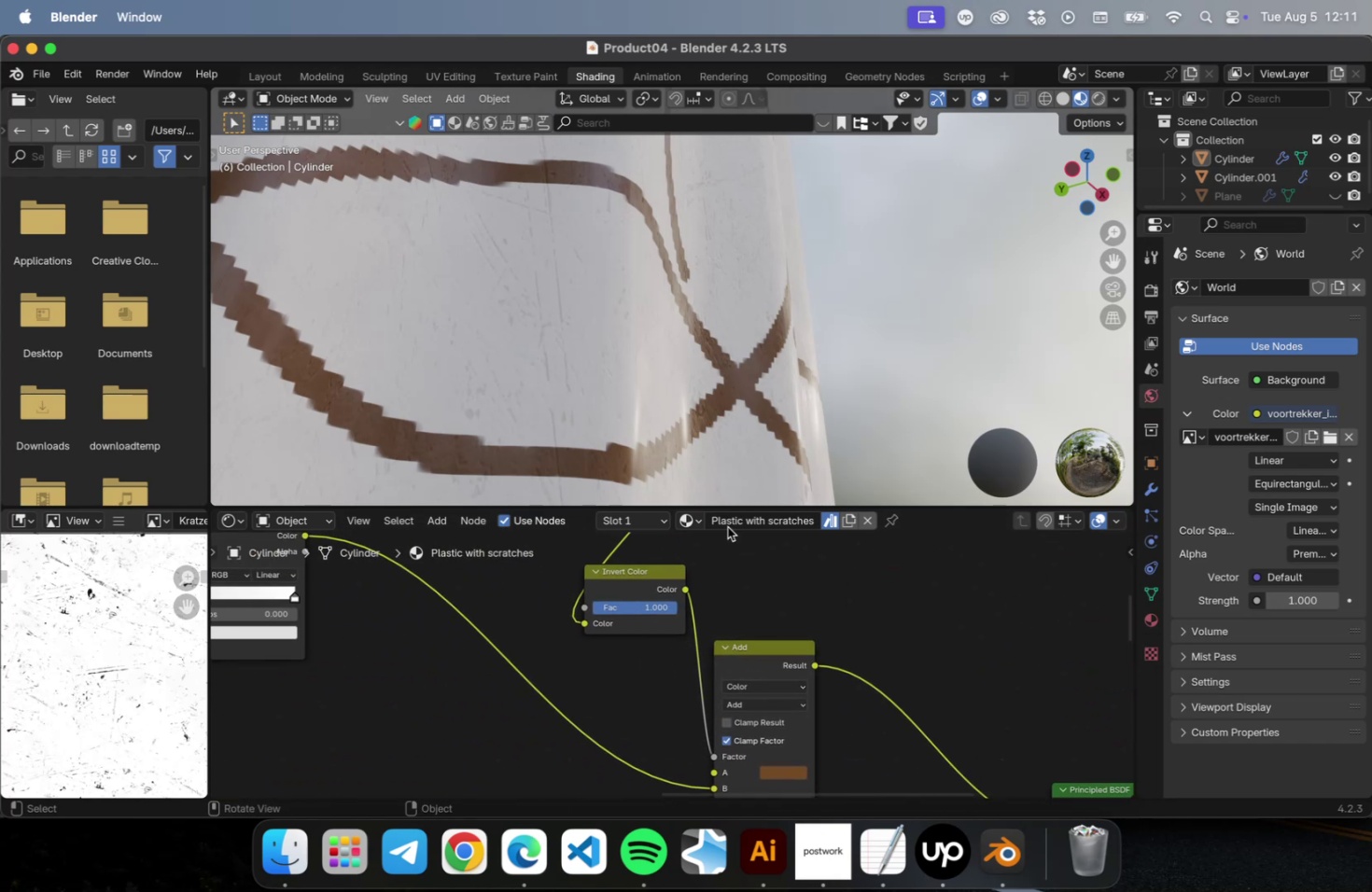 
left_click_drag(start_coordinate=[637, 606], to_coordinate=[684, 606])
 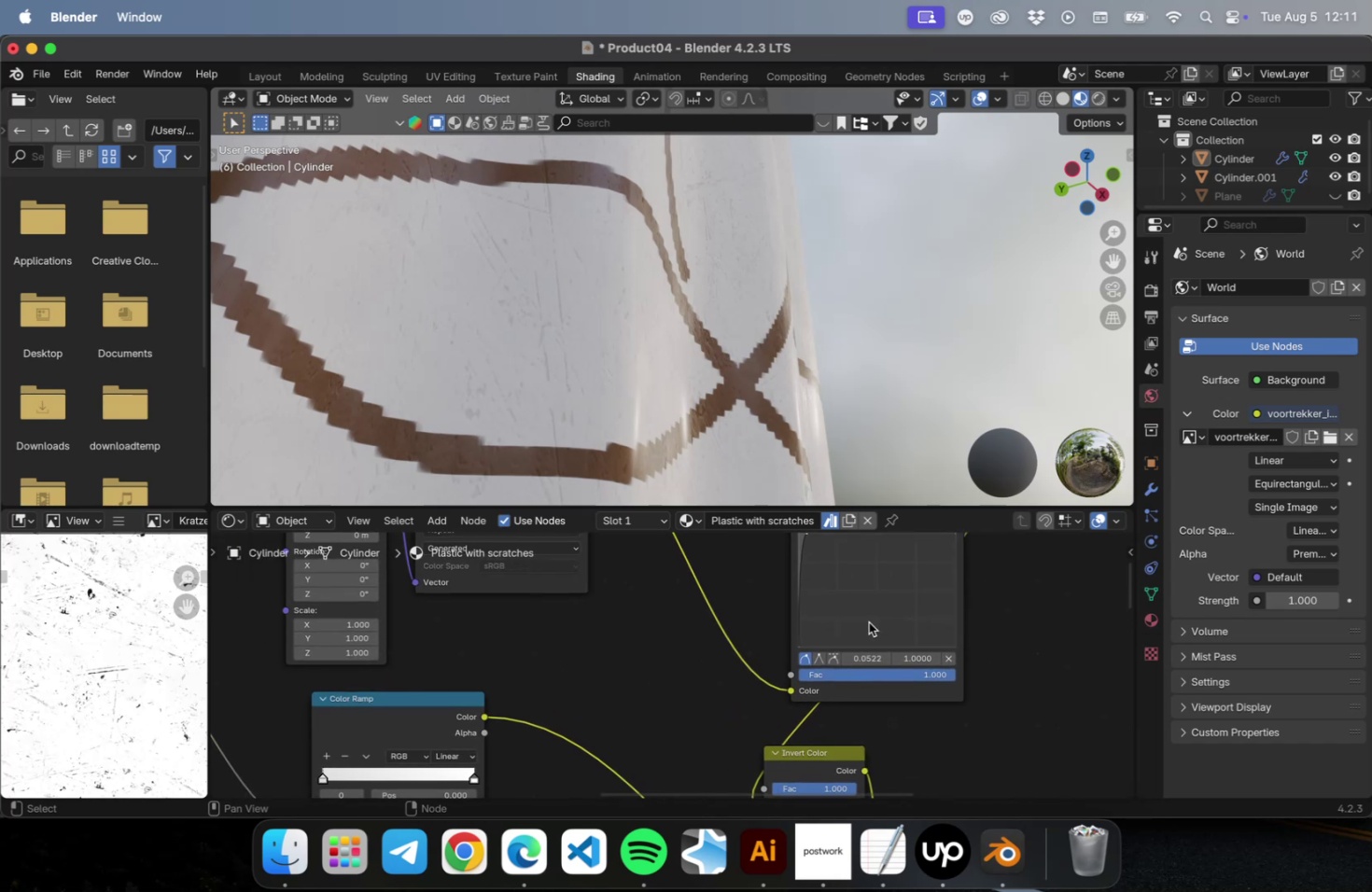 
left_click_drag(start_coordinate=[918, 558], to_coordinate=[767, 555])
 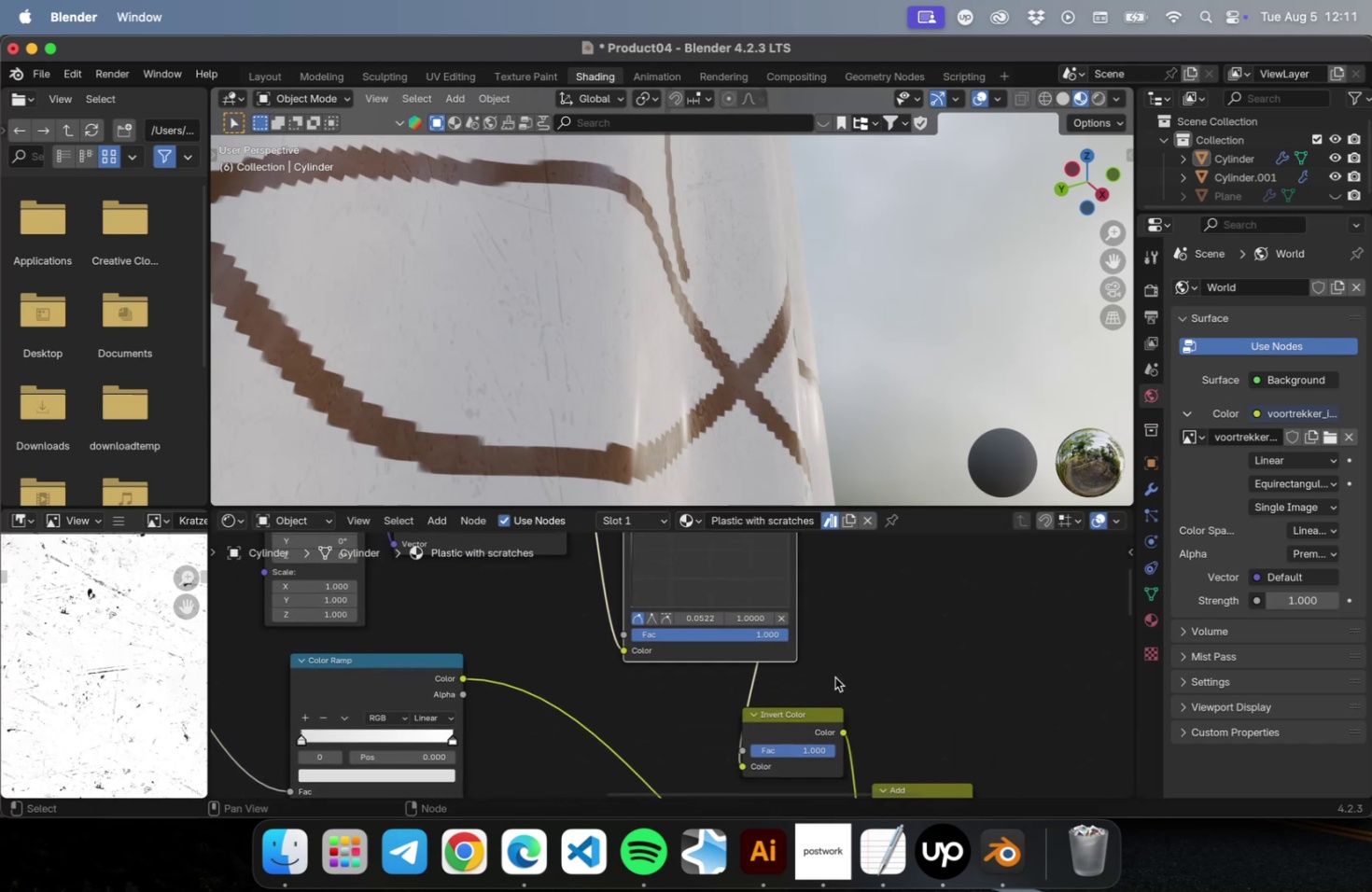 
left_click_drag(start_coordinate=[803, 715], to_coordinate=[940, 592])
 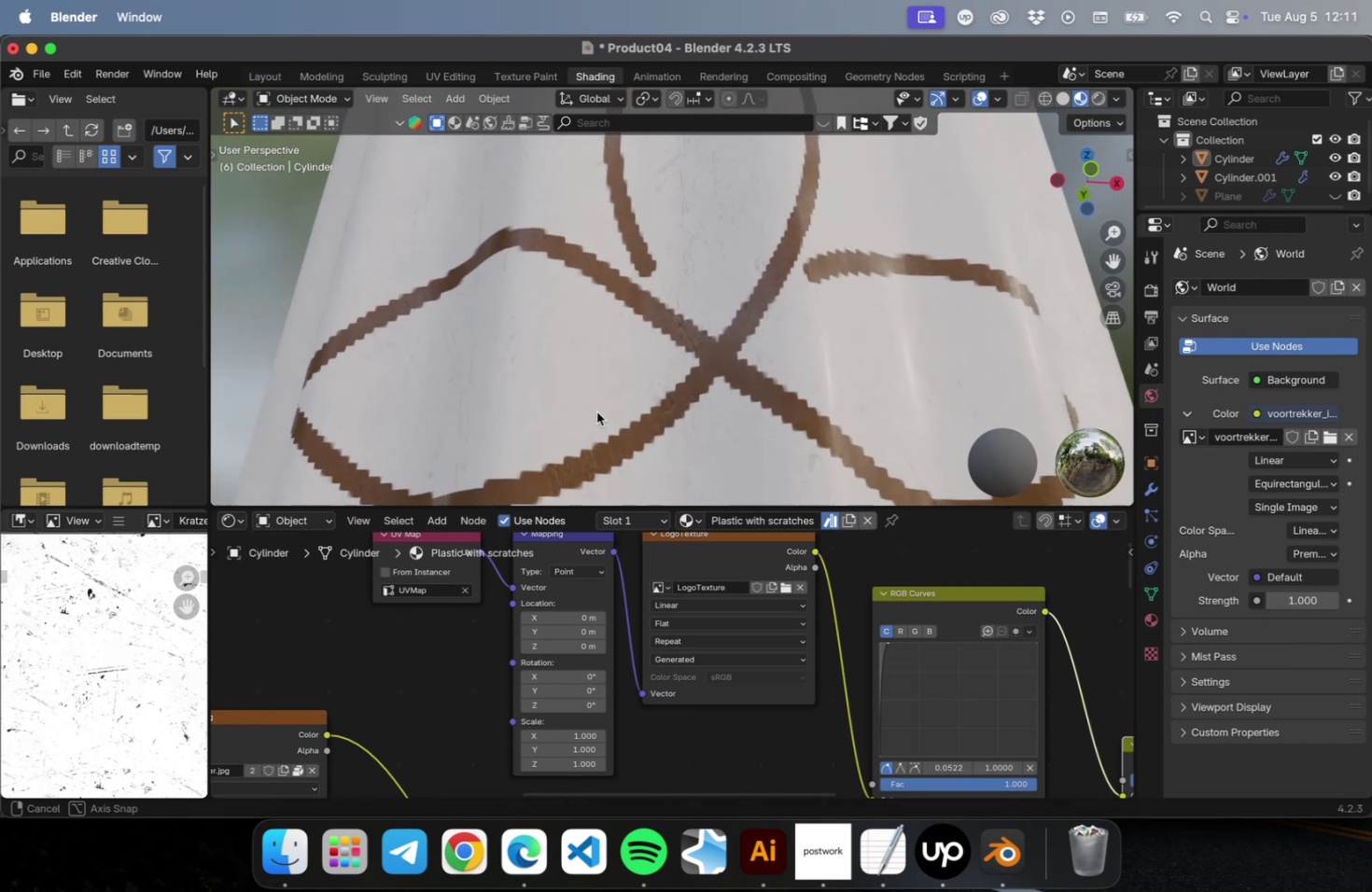 